 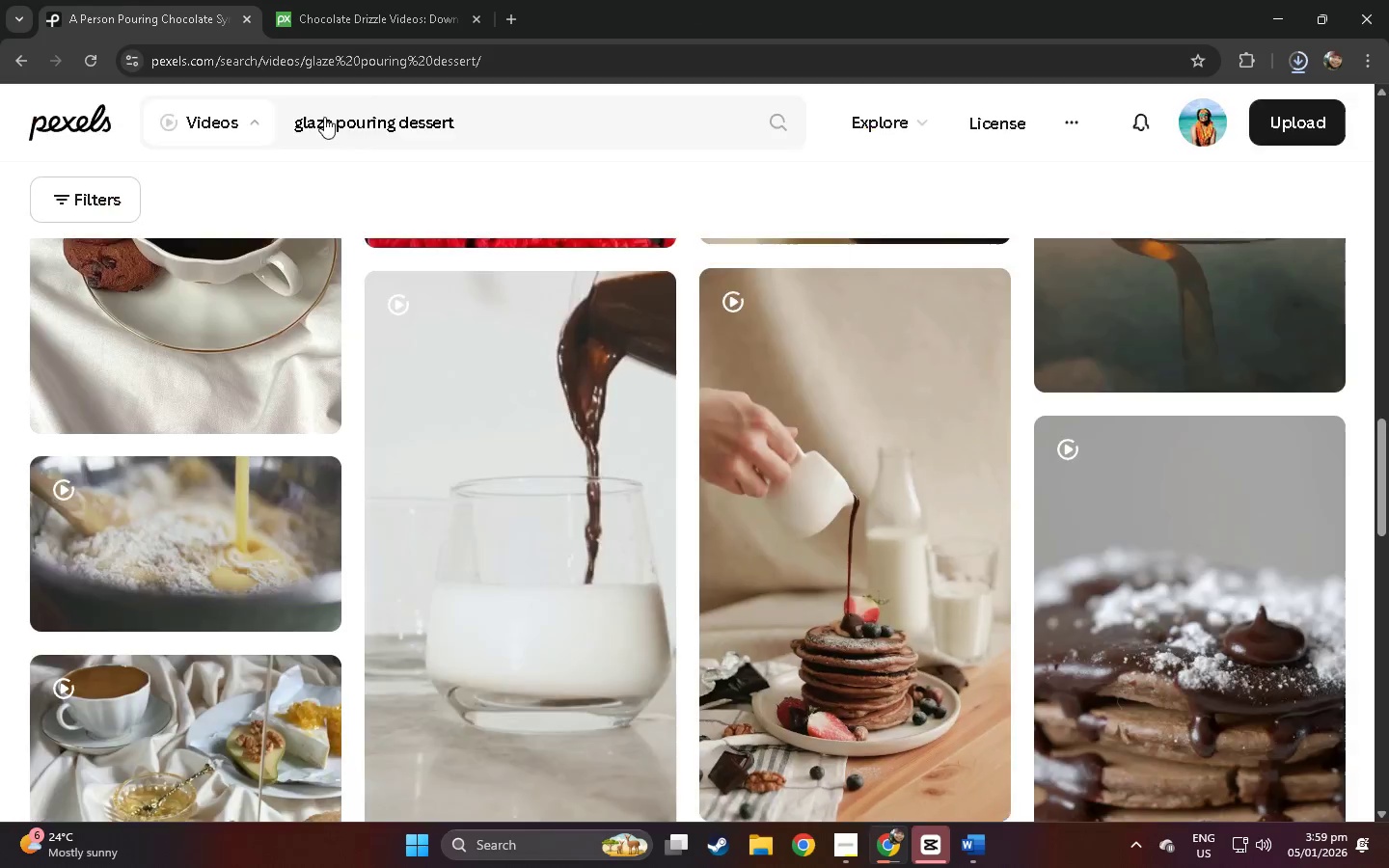 
left_click_drag(start_coordinate=[489, 125], to_coordinate=[89, 126])
 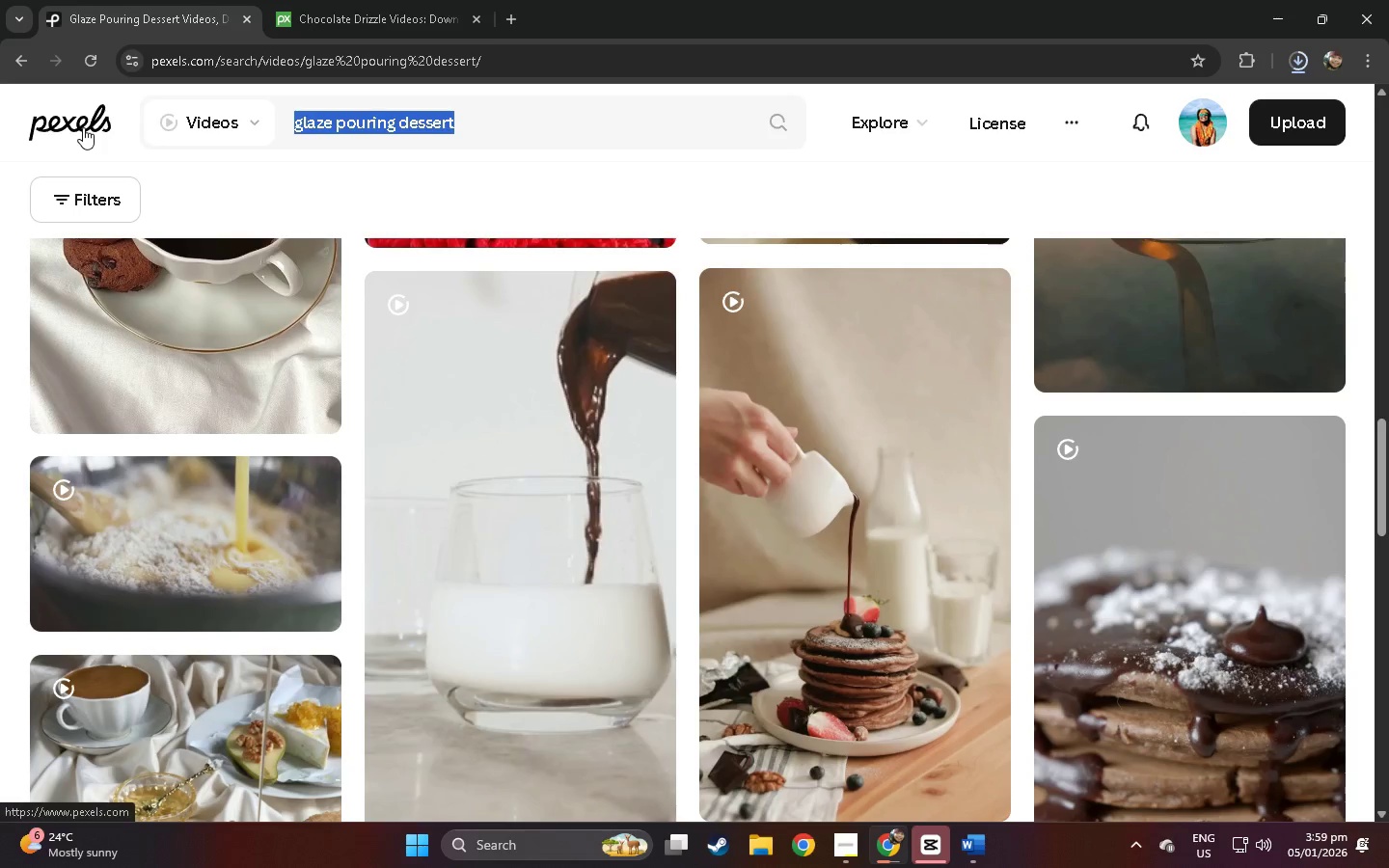 
type(slowmotion dessert)
 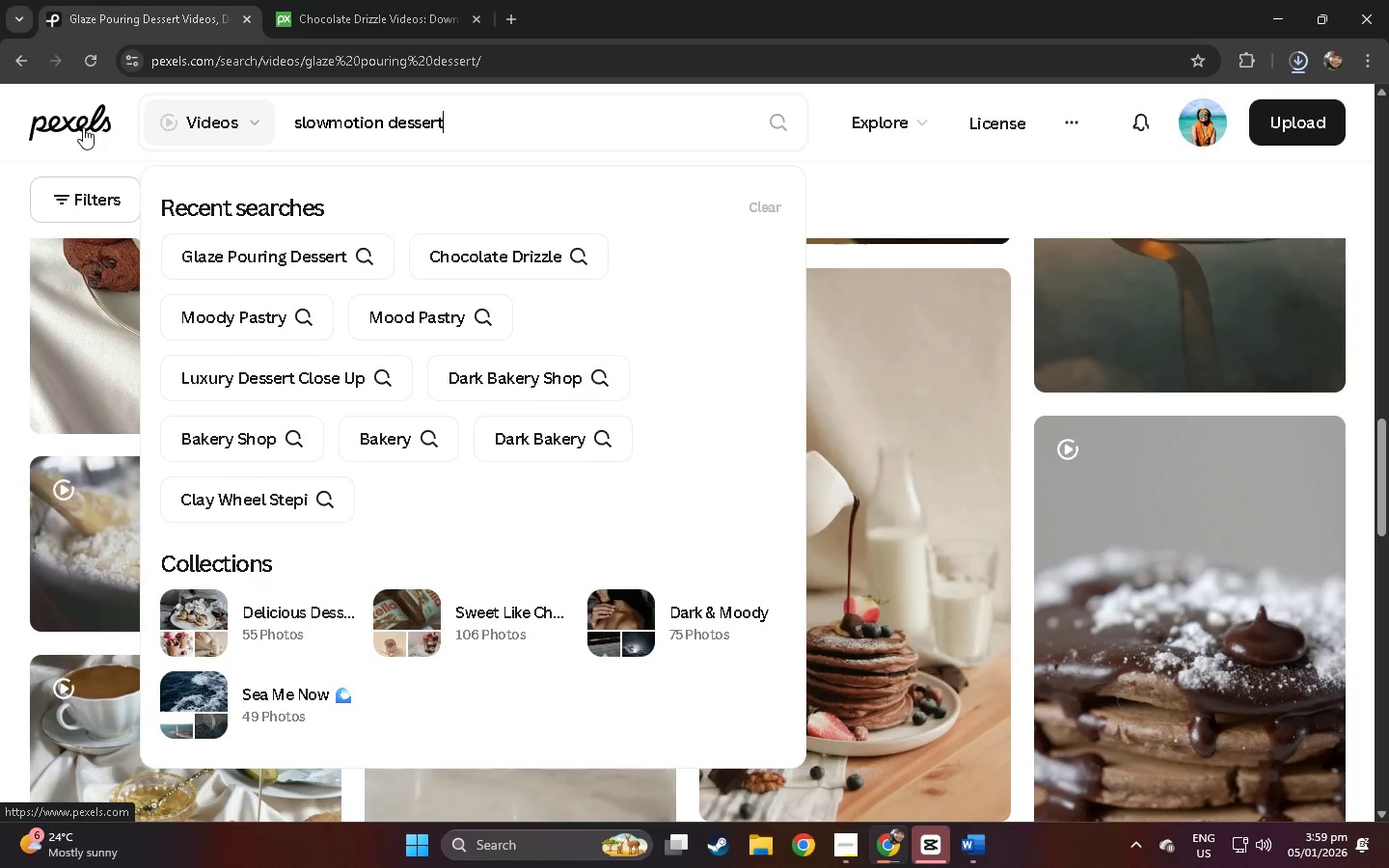 
key(Enter)
 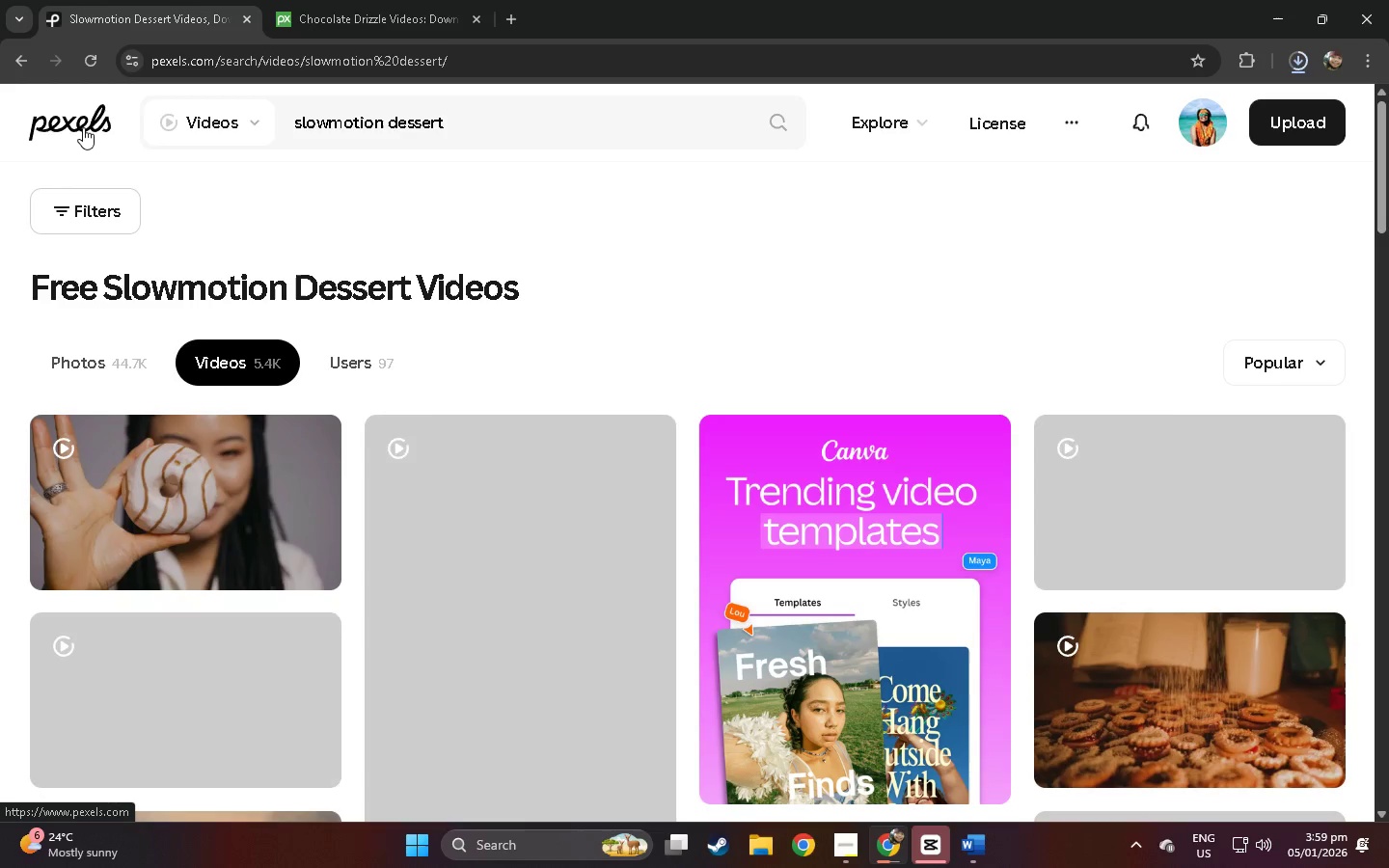 
scroll: coordinate [380, 313], scroll_direction: down, amount: 10.0
 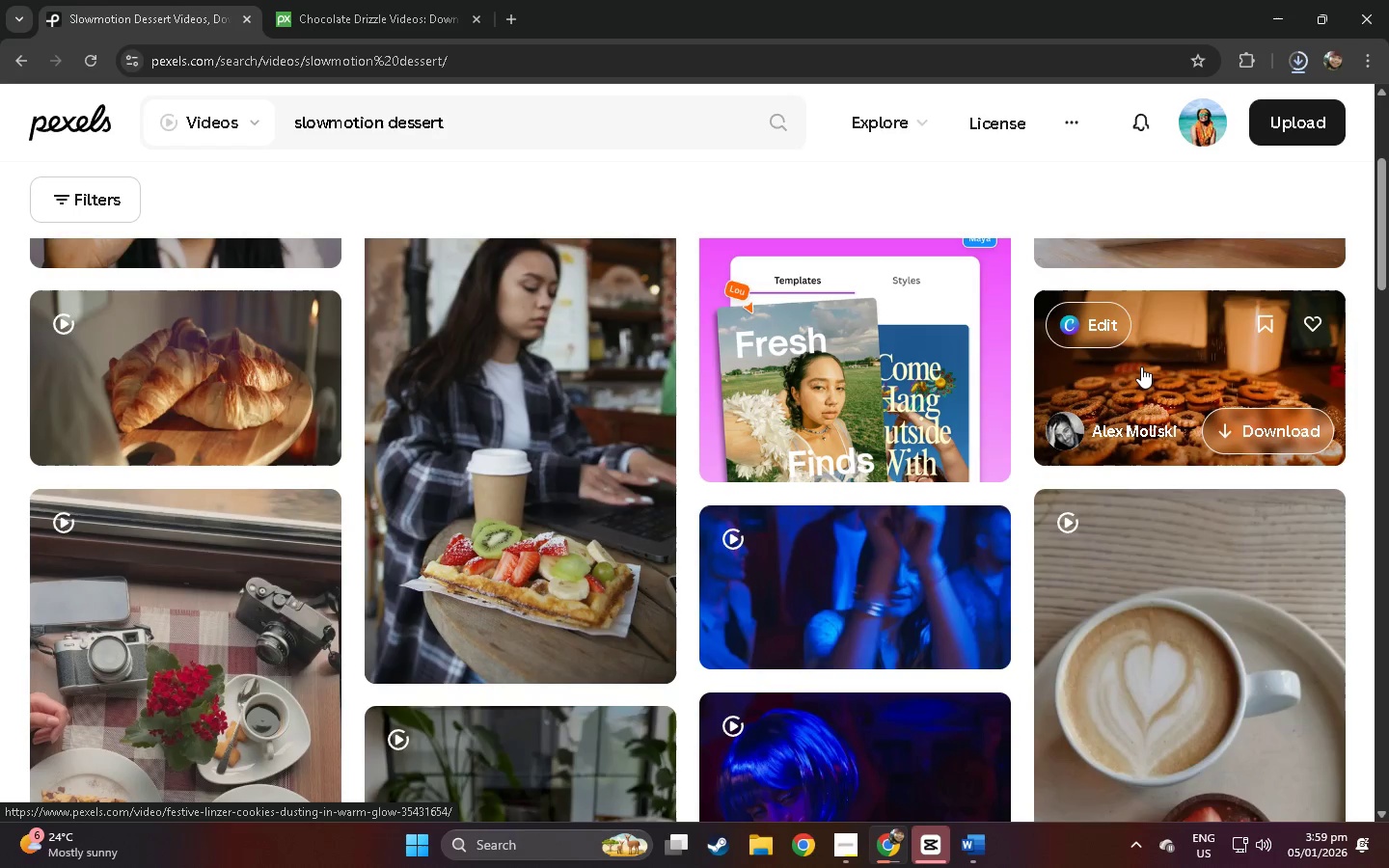 
wait(5.25)
 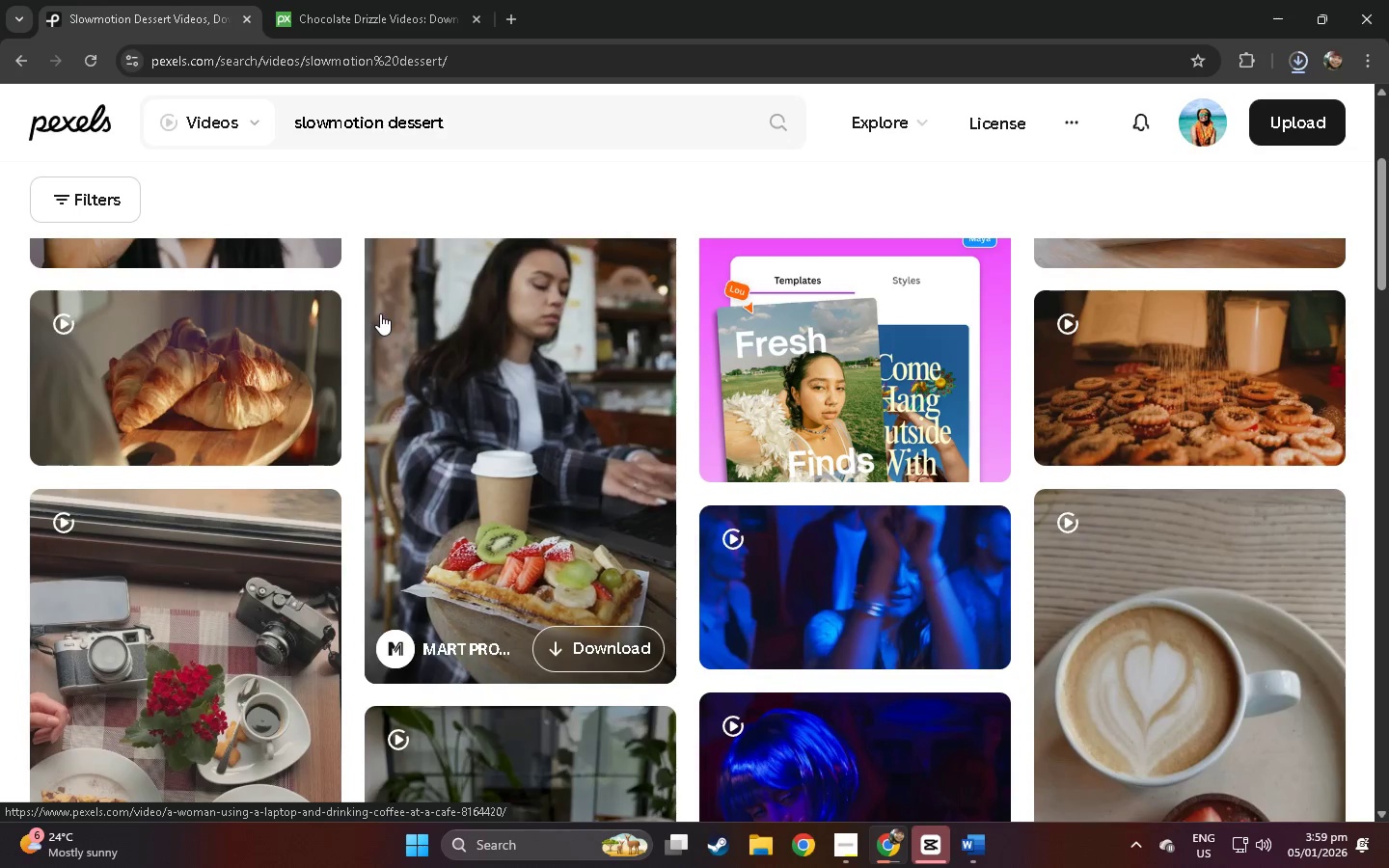 
left_click([1141, 366])
 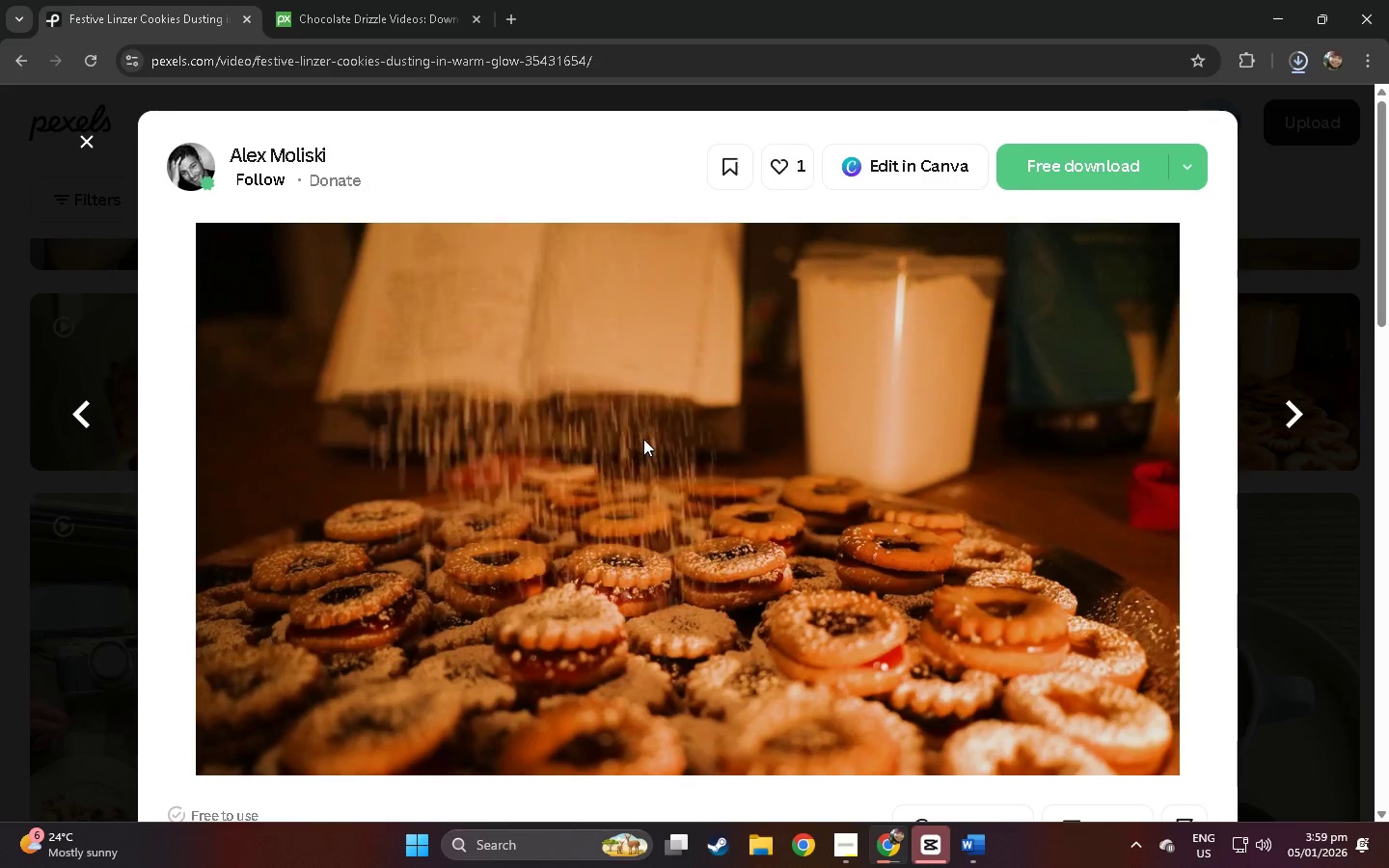 
wait(7.31)
 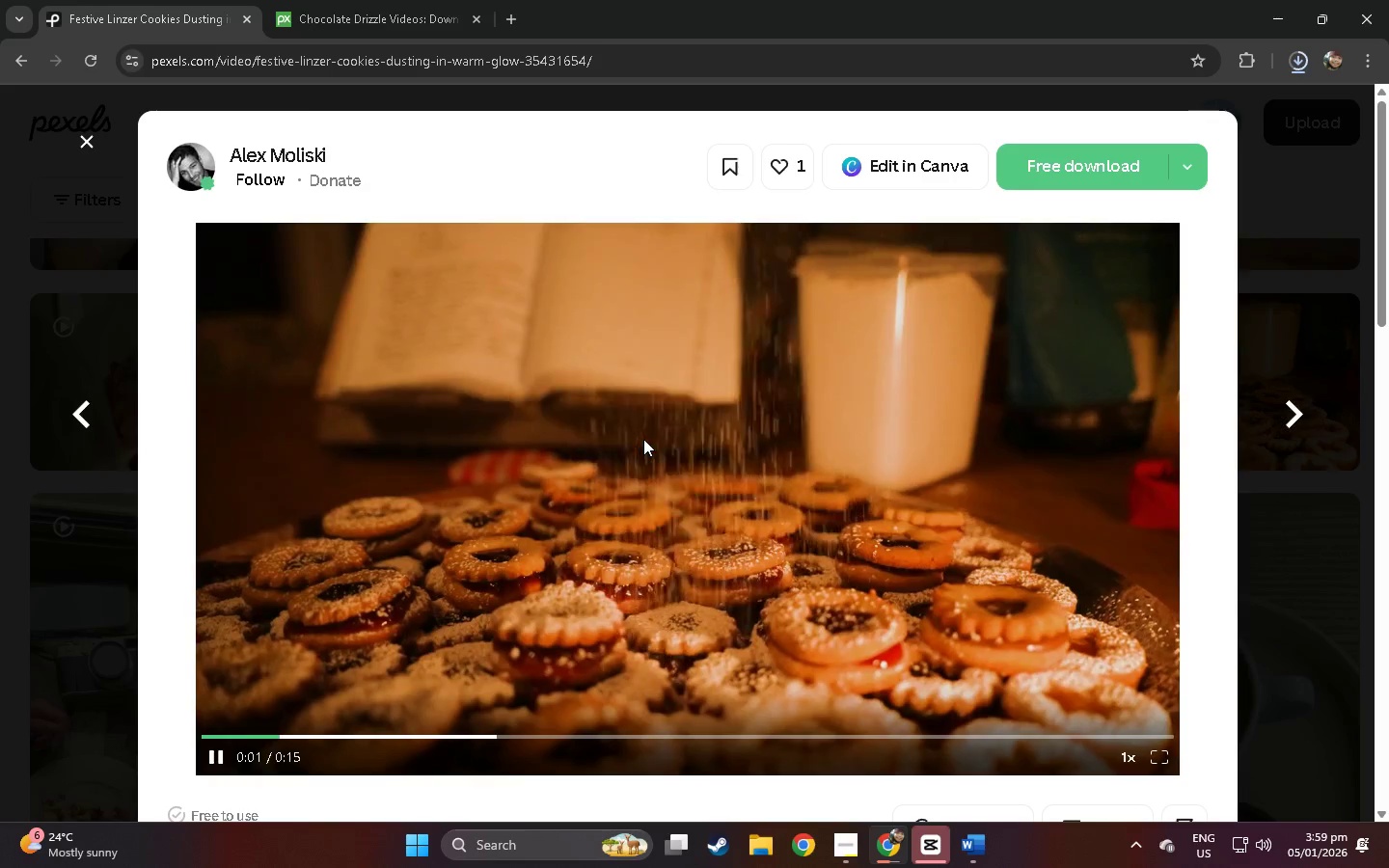 
left_click([1070, 179])
 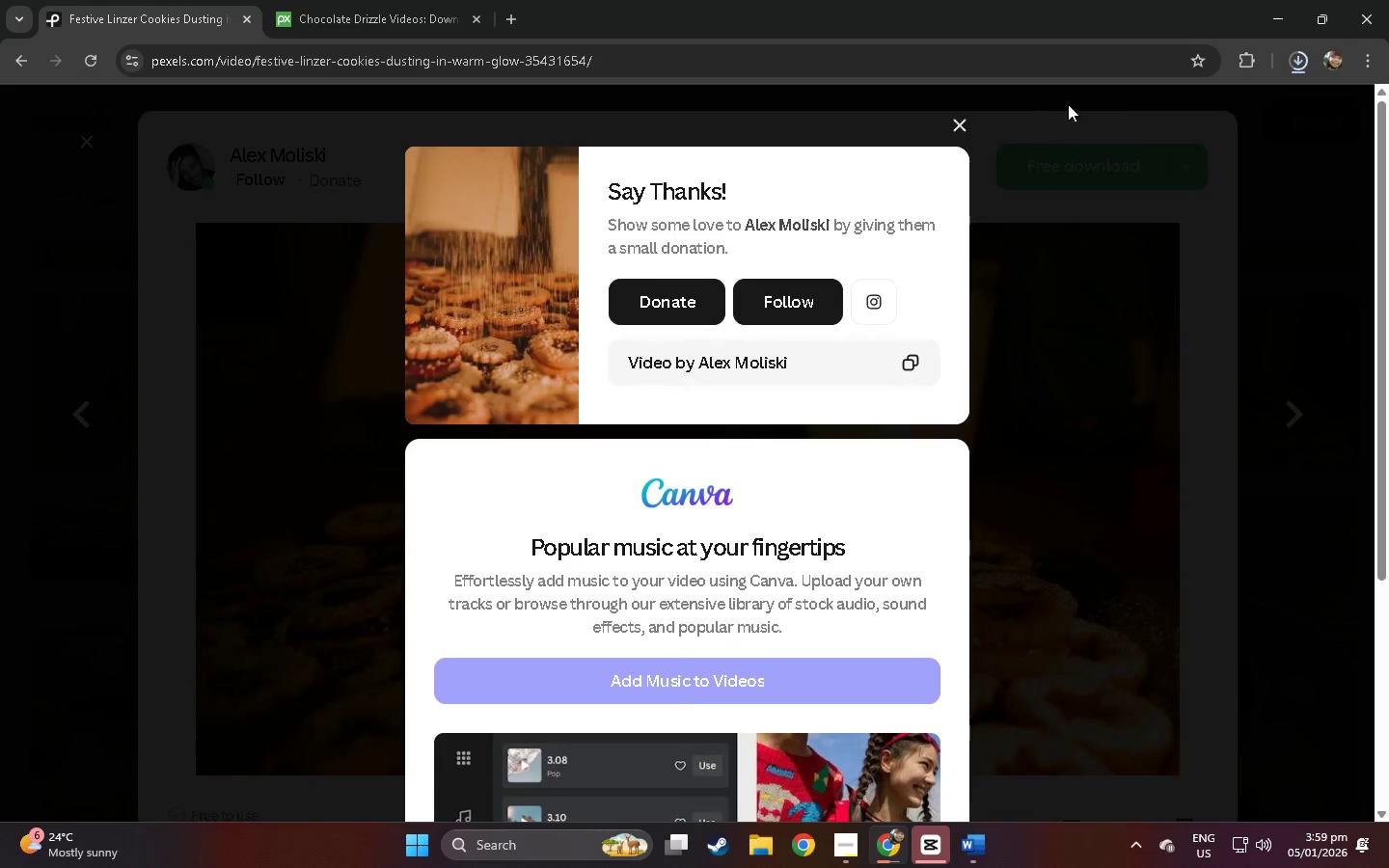 
left_click([827, 68])
 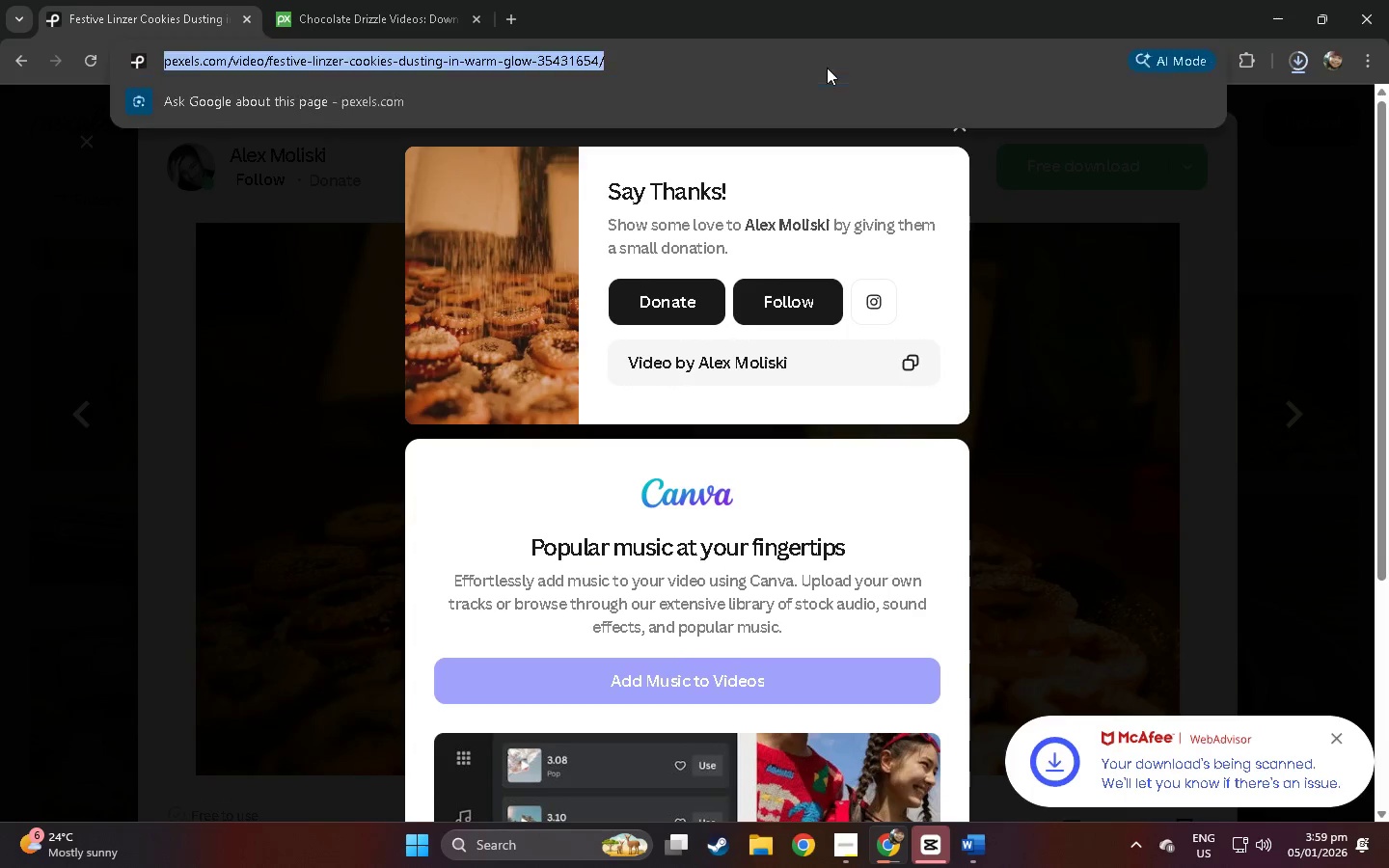 
key(Control+ControlLeft)
 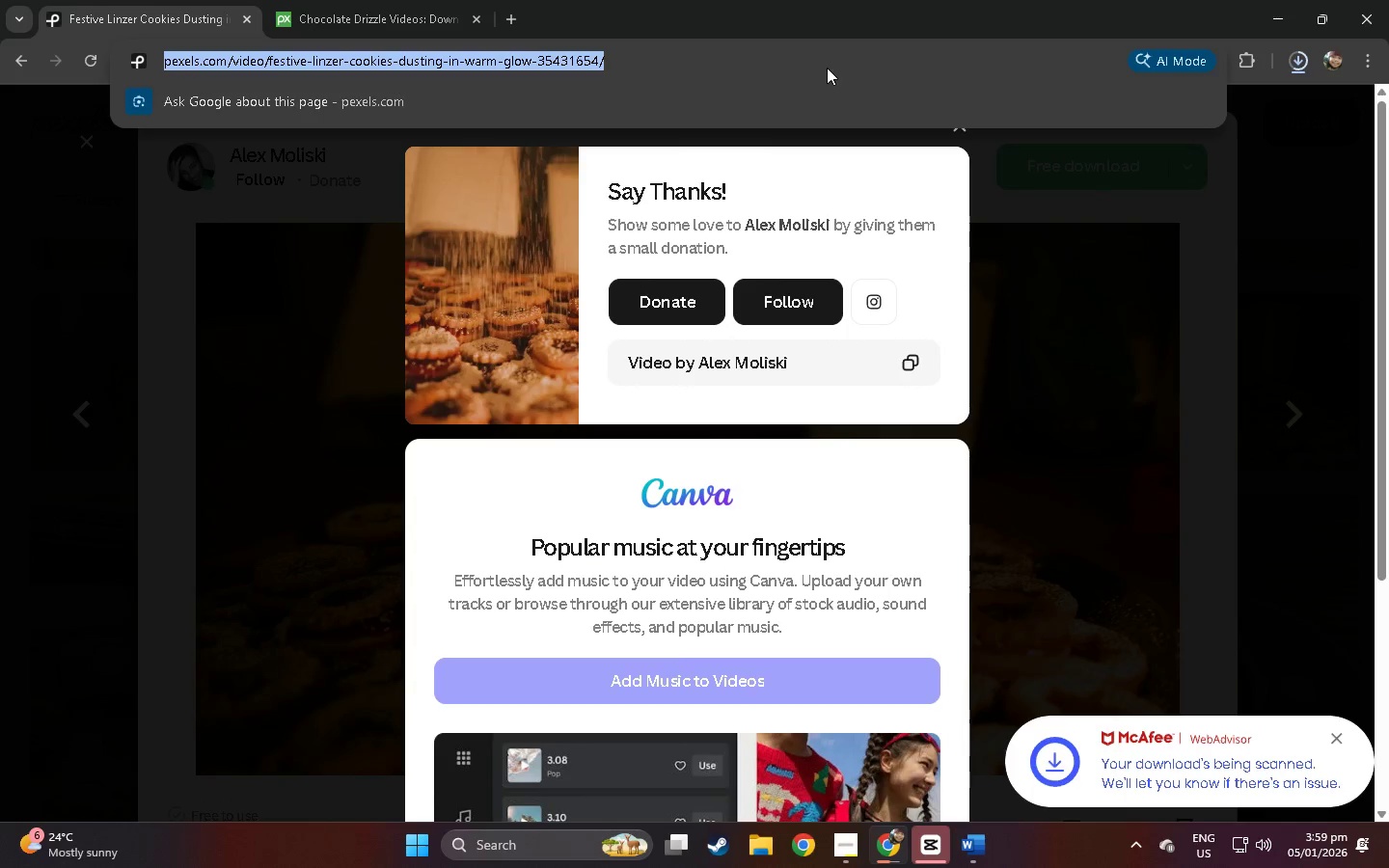 
key(Control+C)
 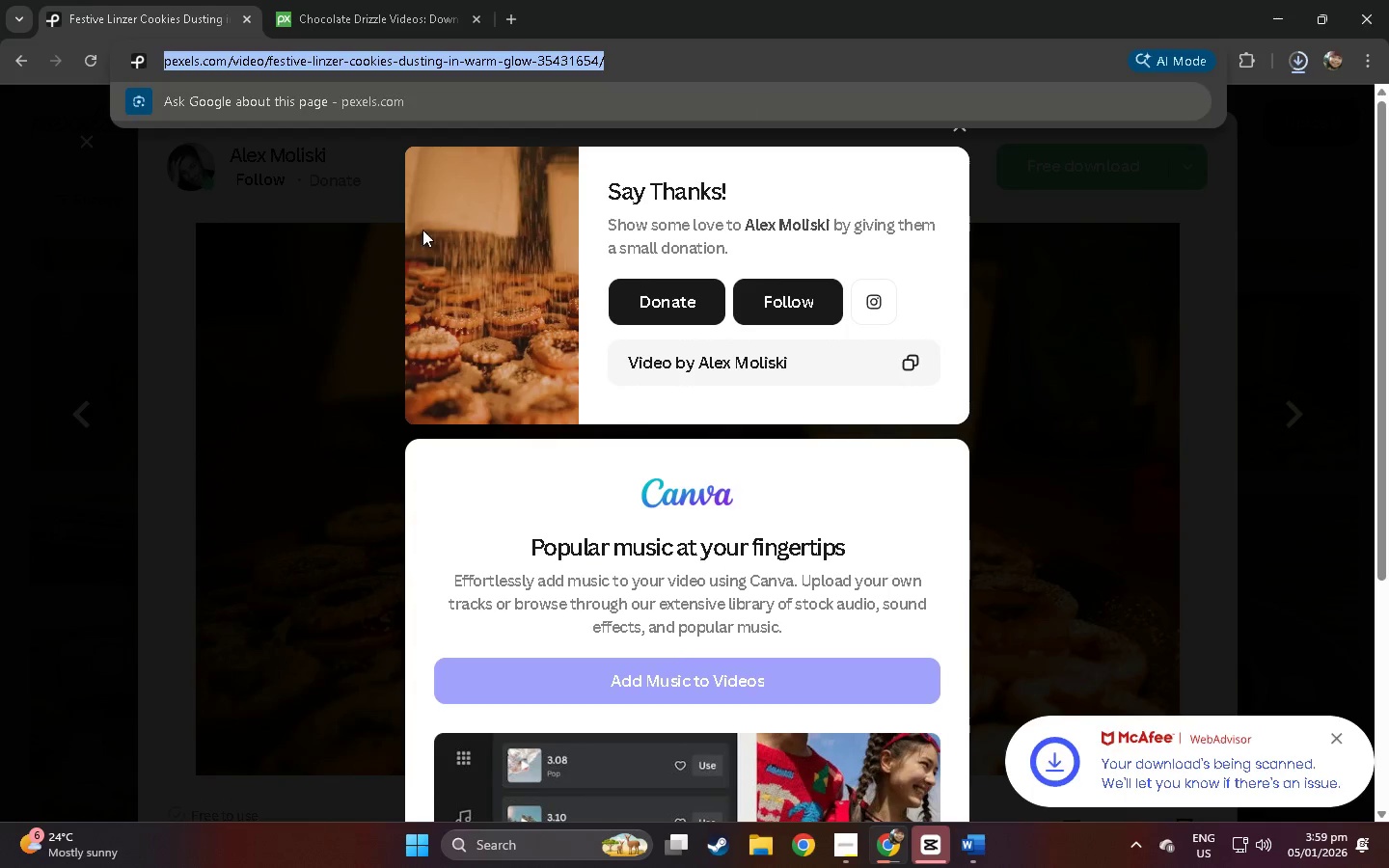 
key(Alt+AltLeft)
 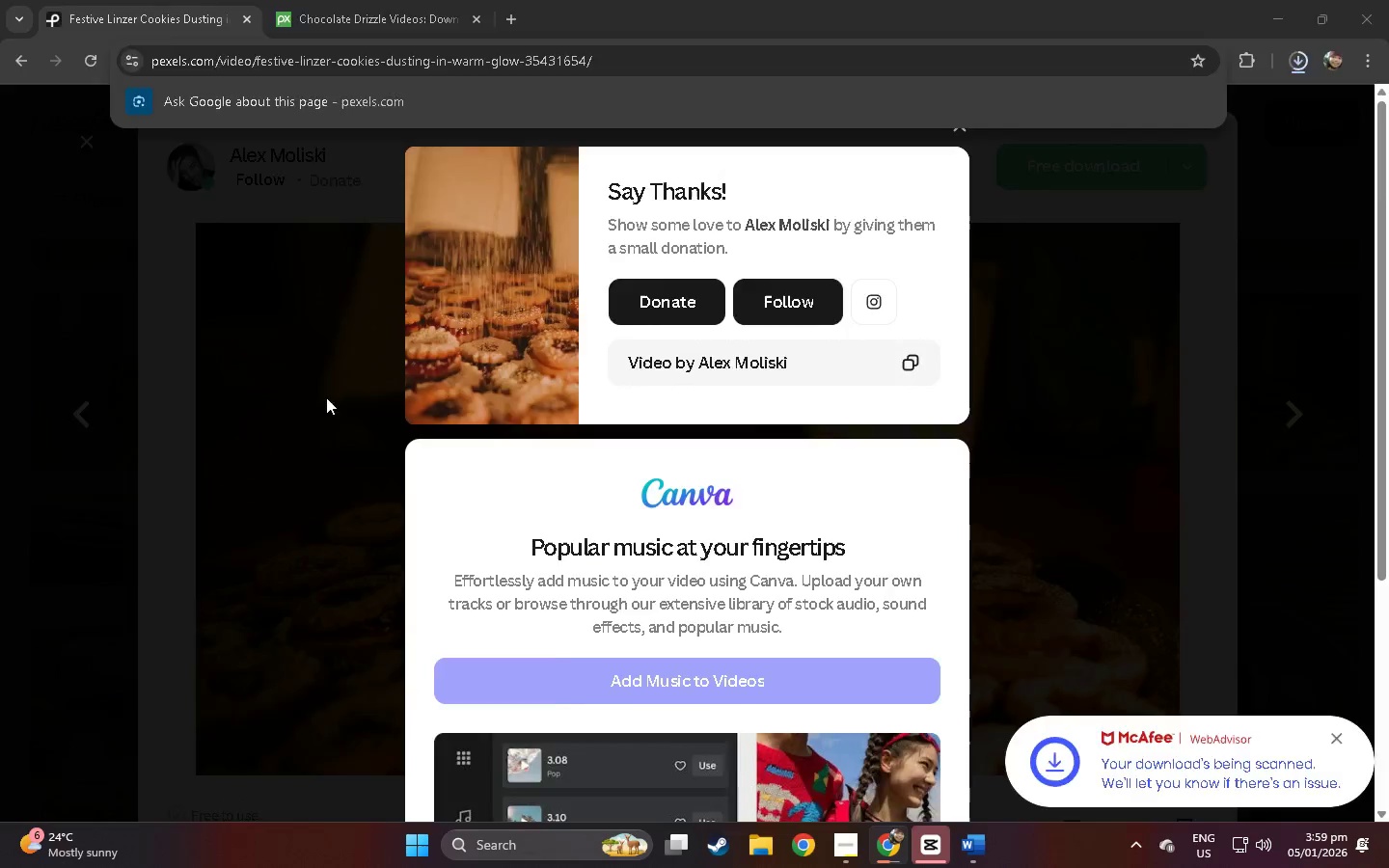 
key(Alt+Tab)